 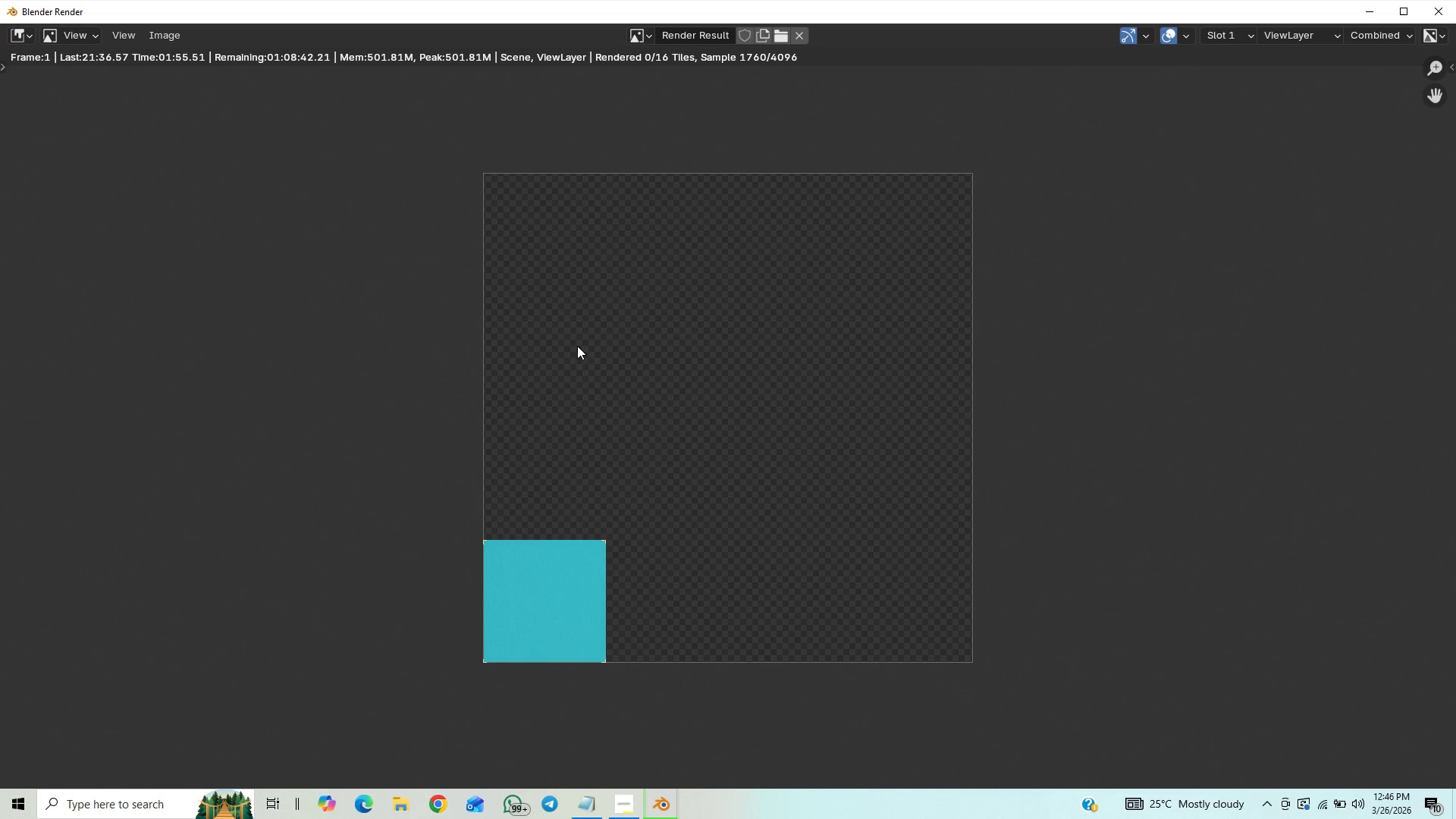 
mouse_move([1320, 786])
 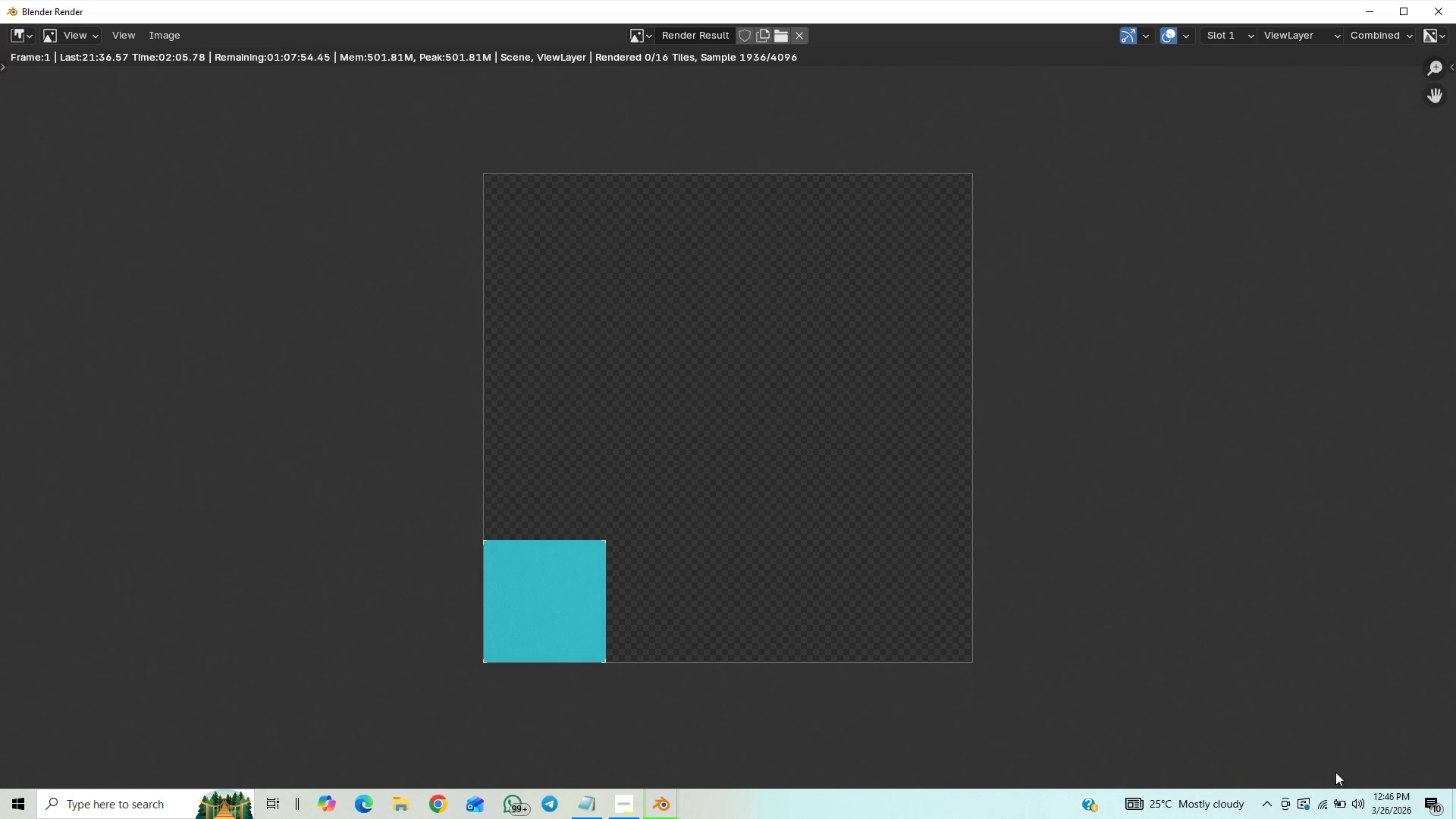 
mouse_move([1307, 786])
 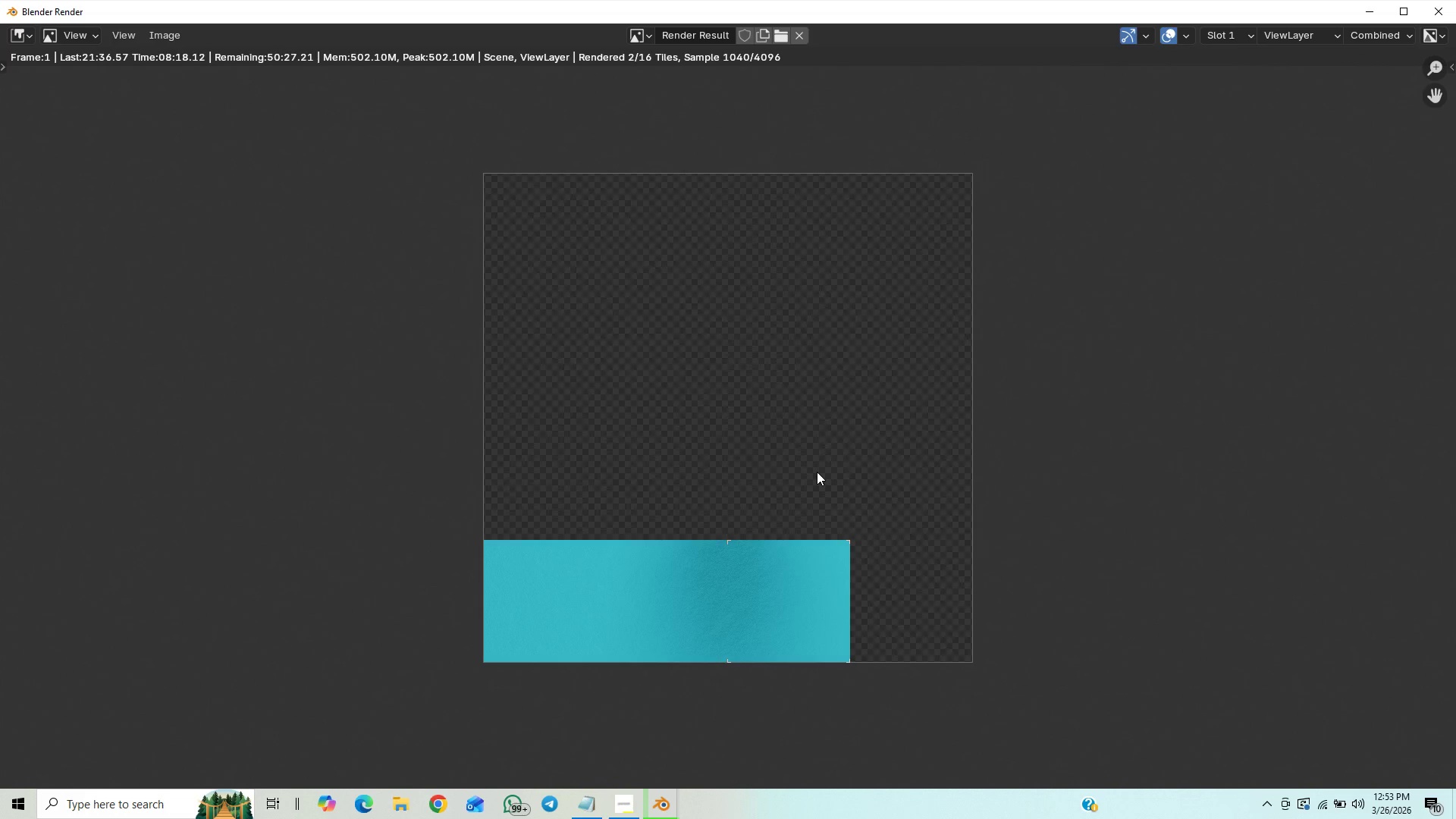 
wait(374.86)
 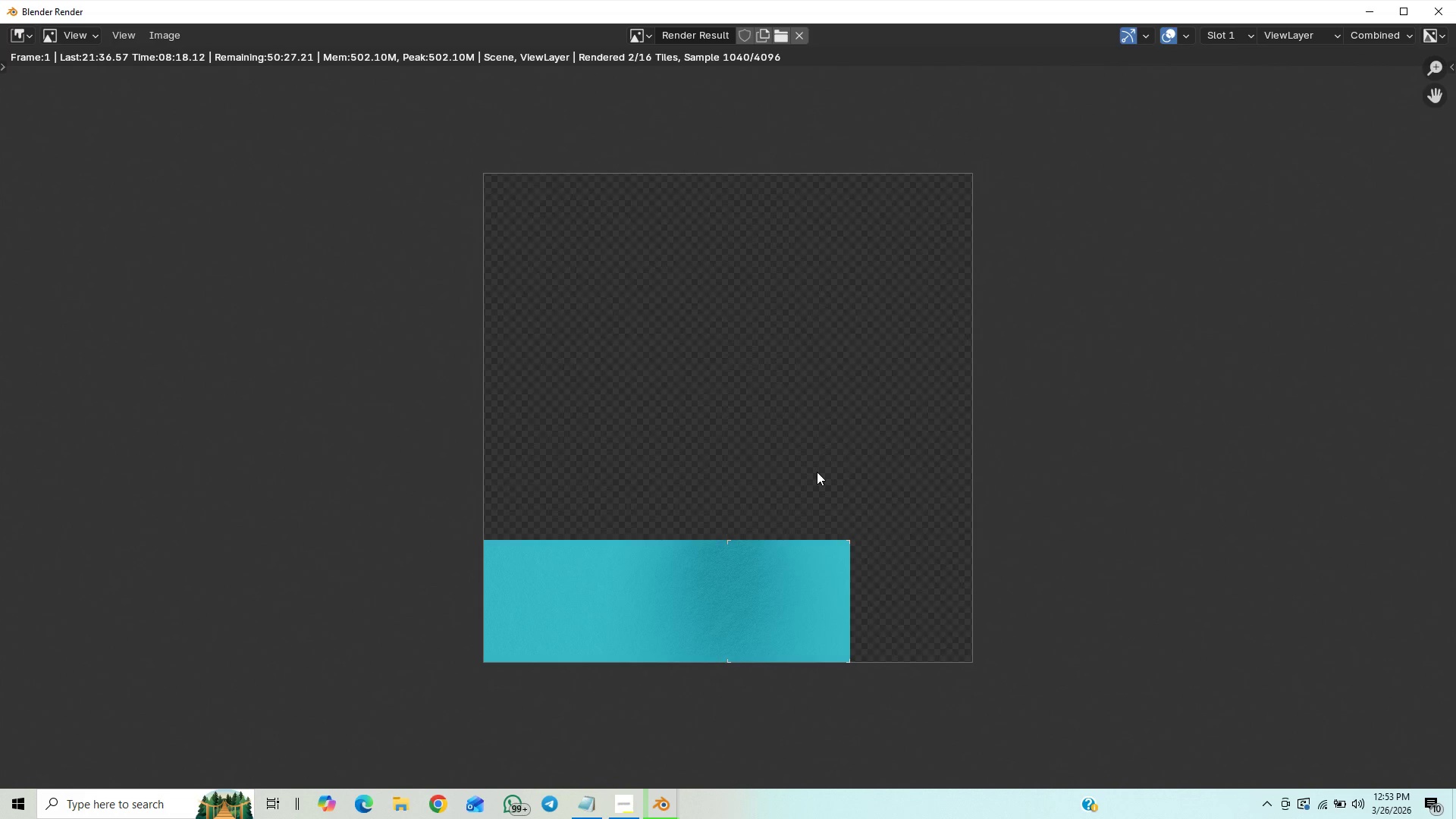 
scroll: coordinate [754, 439], scroll_direction: down, amount: 1.0
 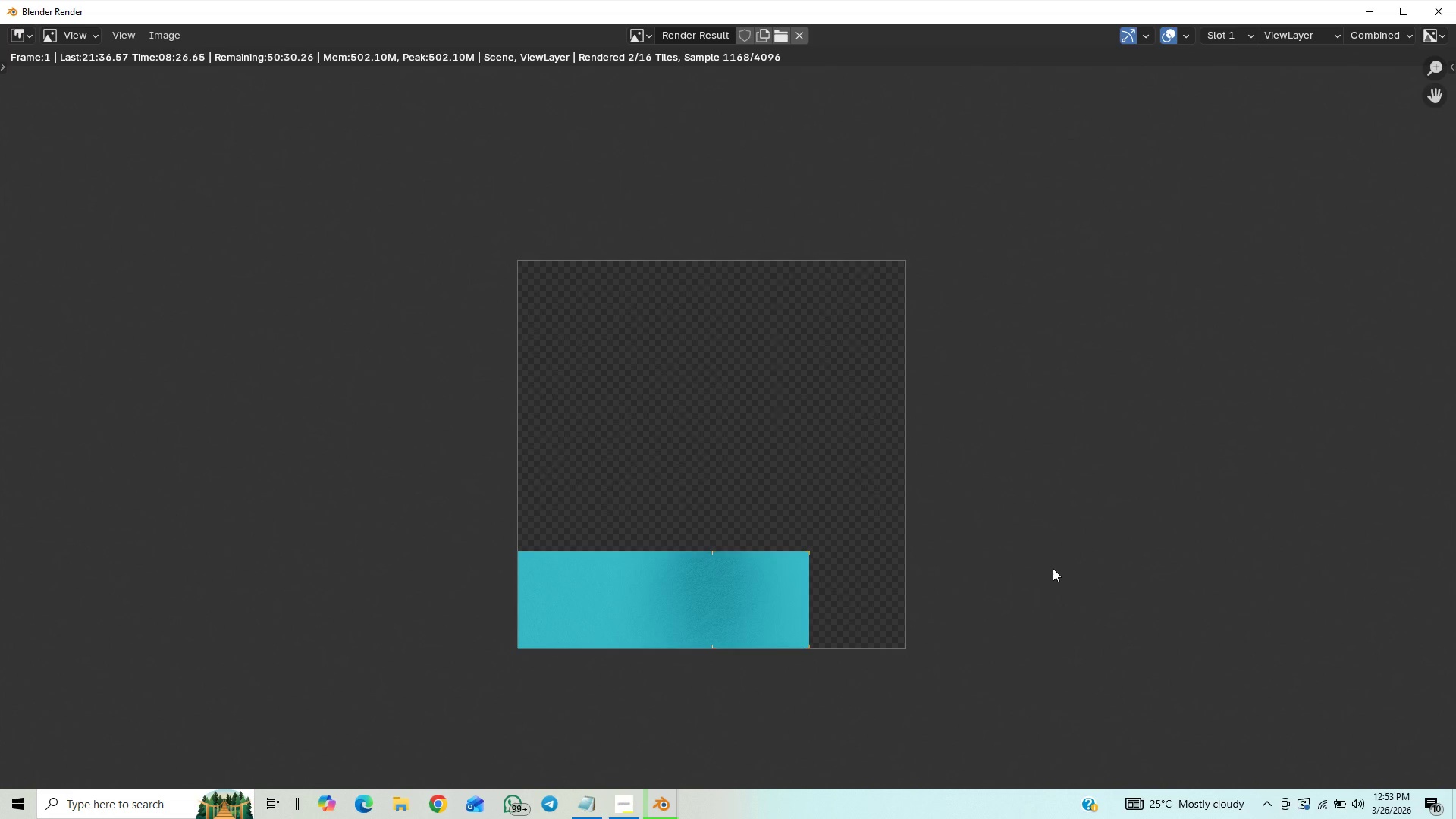 
scroll: coordinate [1048, 566], scroll_direction: up, amount: 1.0
 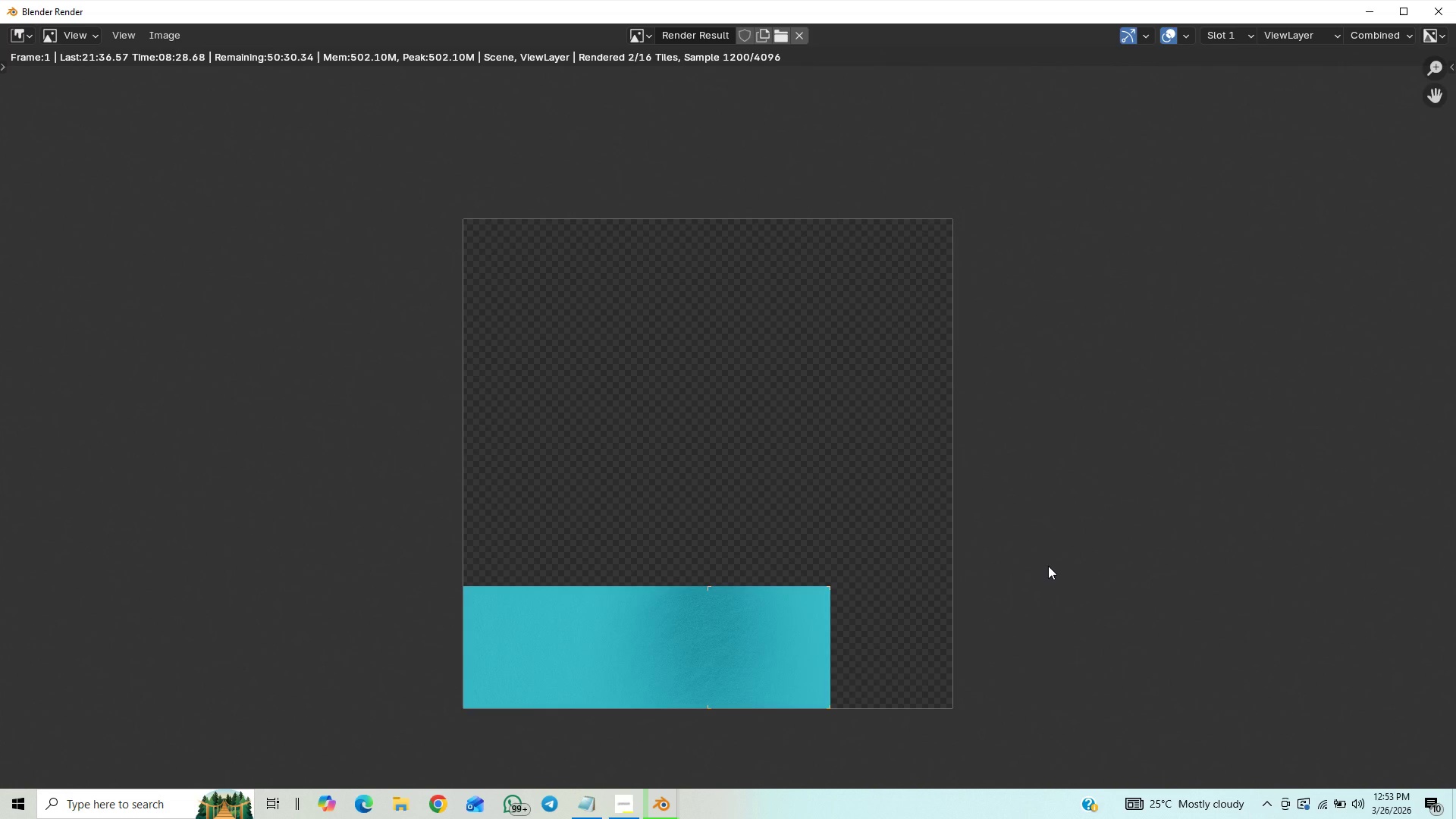 
scroll: coordinate [1048, 566], scroll_direction: down, amount: 5.0
 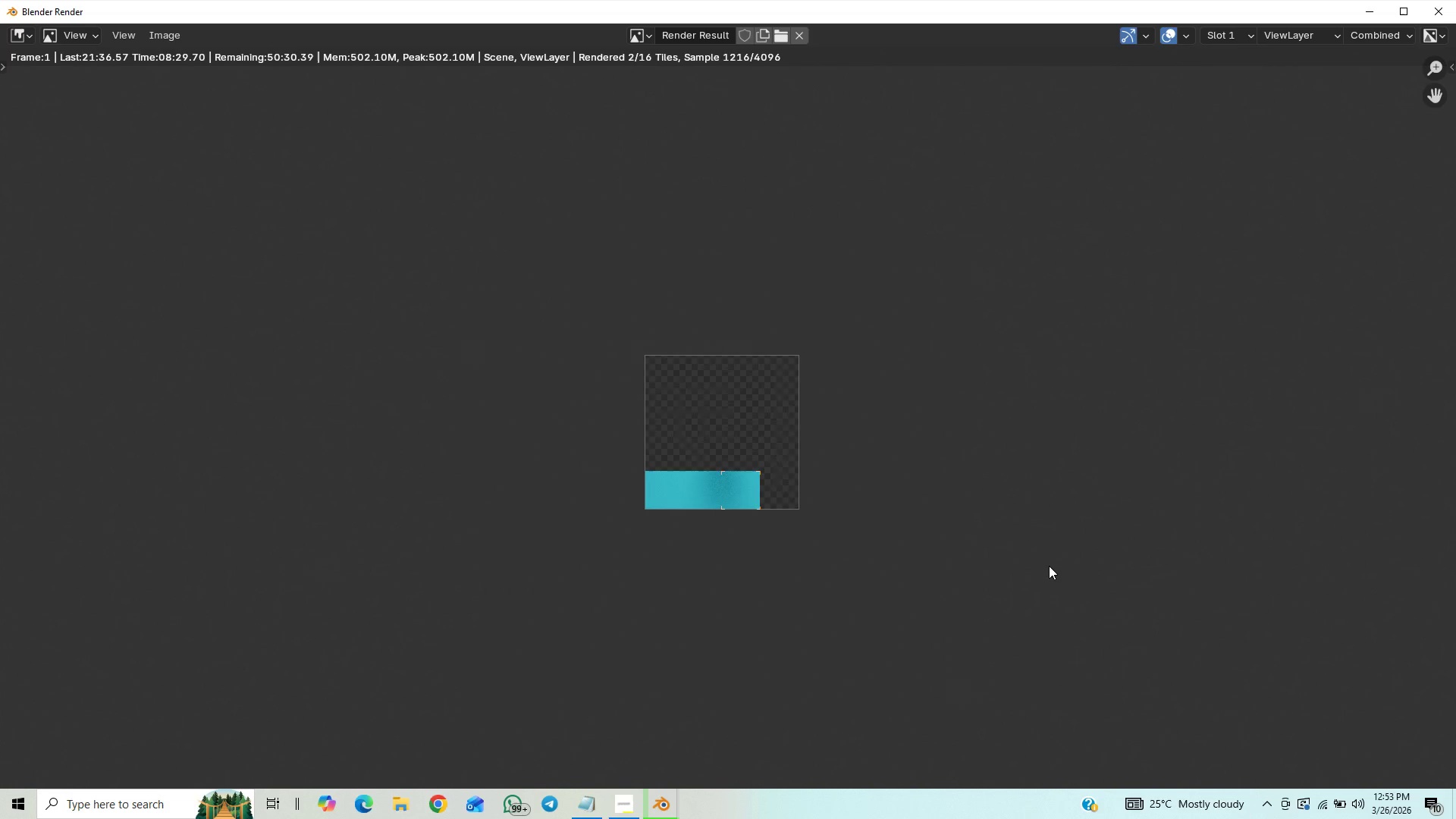 
scroll: coordinate [1049, 565], scroll_direction: up, amount: 9.0
 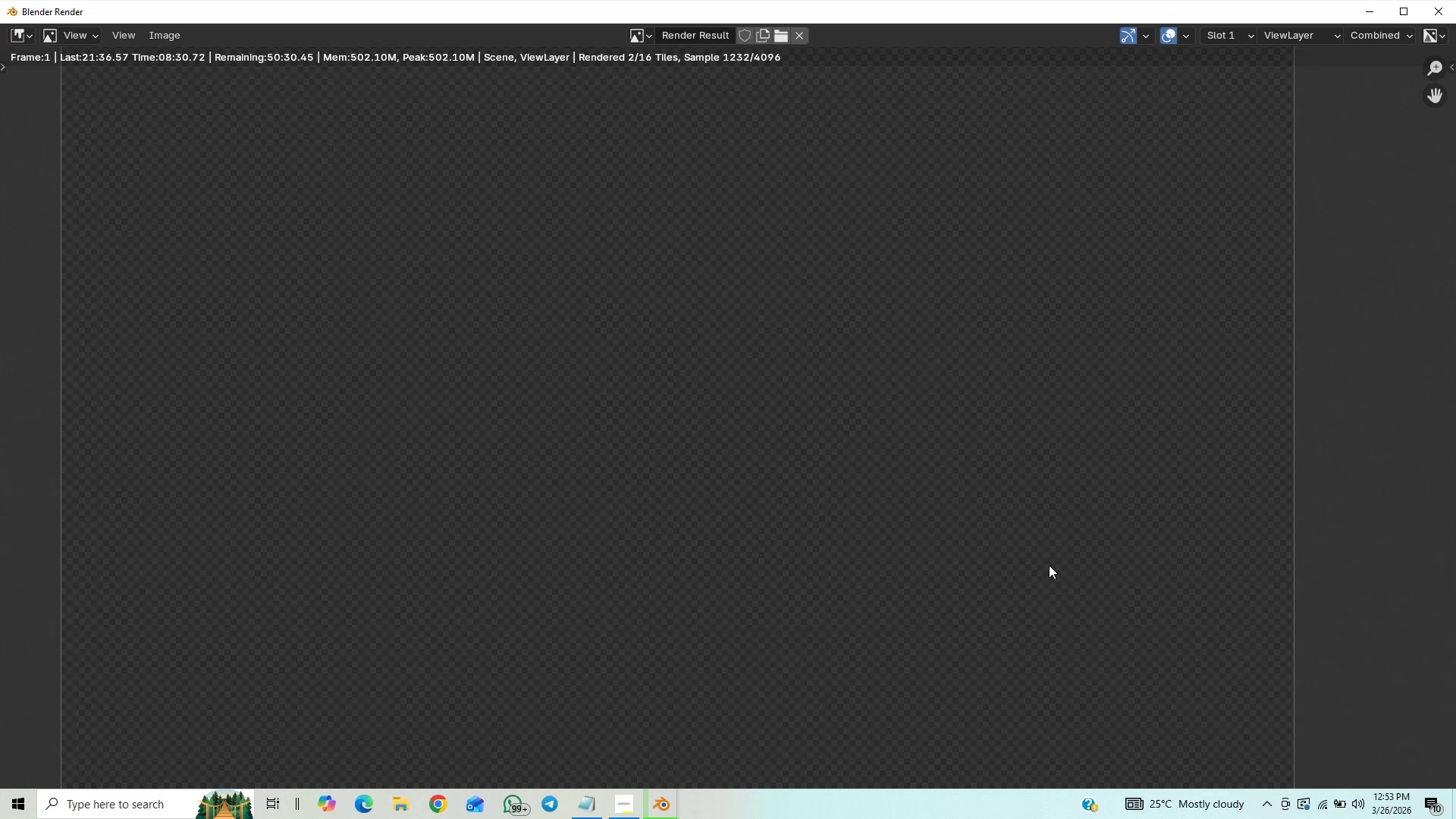 
scroll: coordinate [1049, 565], scroll_direction: down, amount: 5.0
 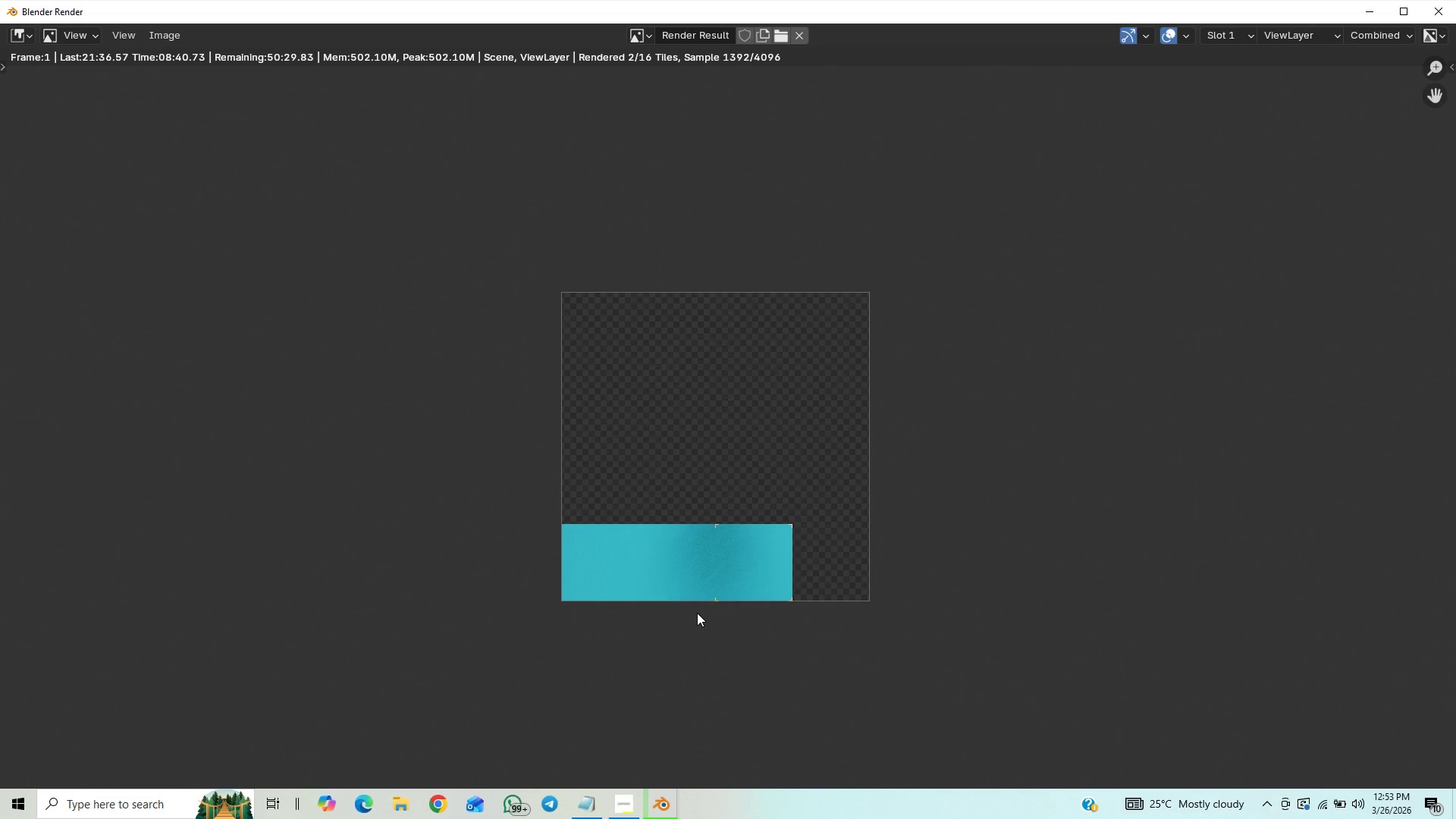 
wait(13.7)
 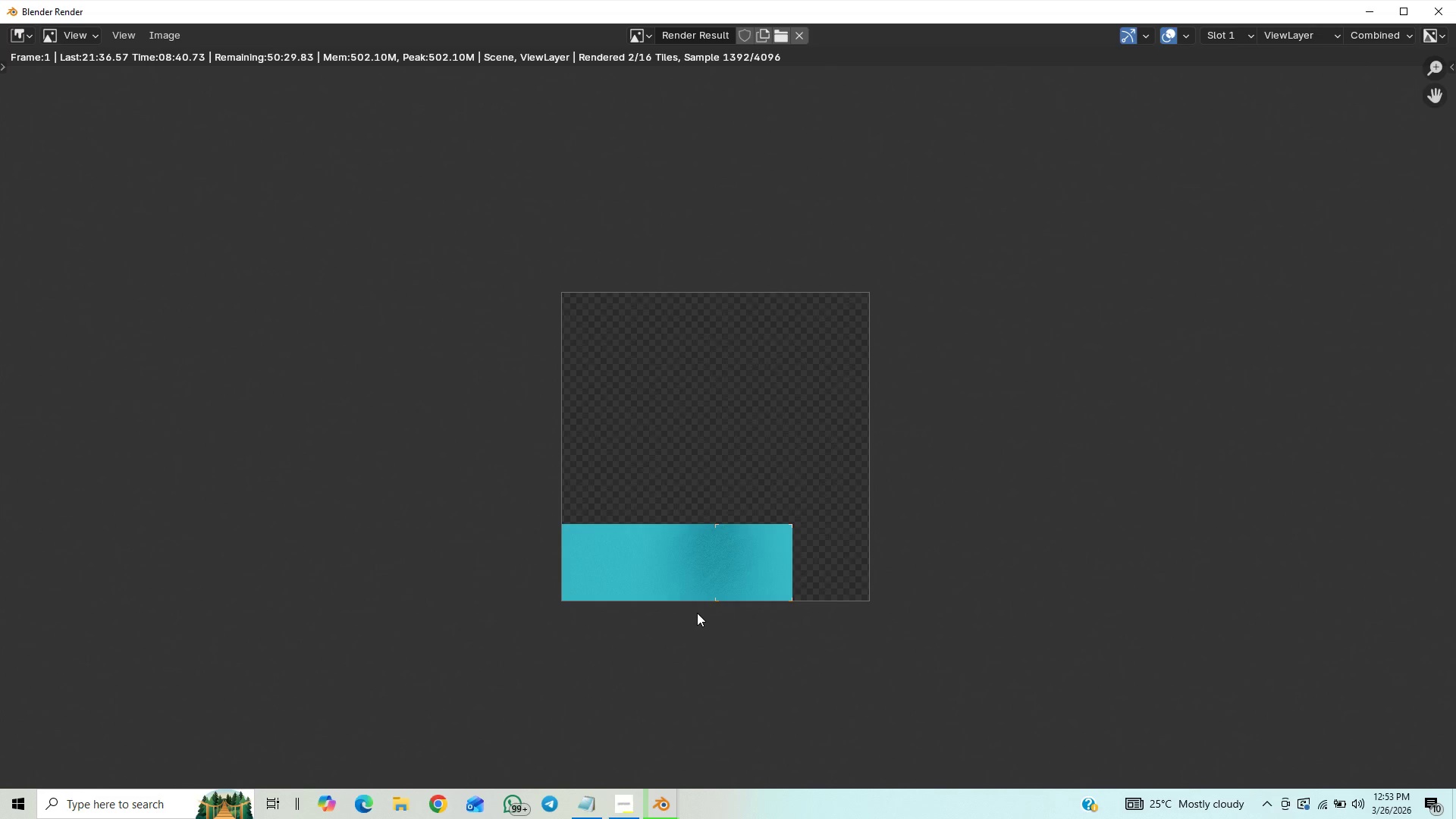 
scroll: coordinate [828, 599], scroll_direction: up, amount: 2.0
 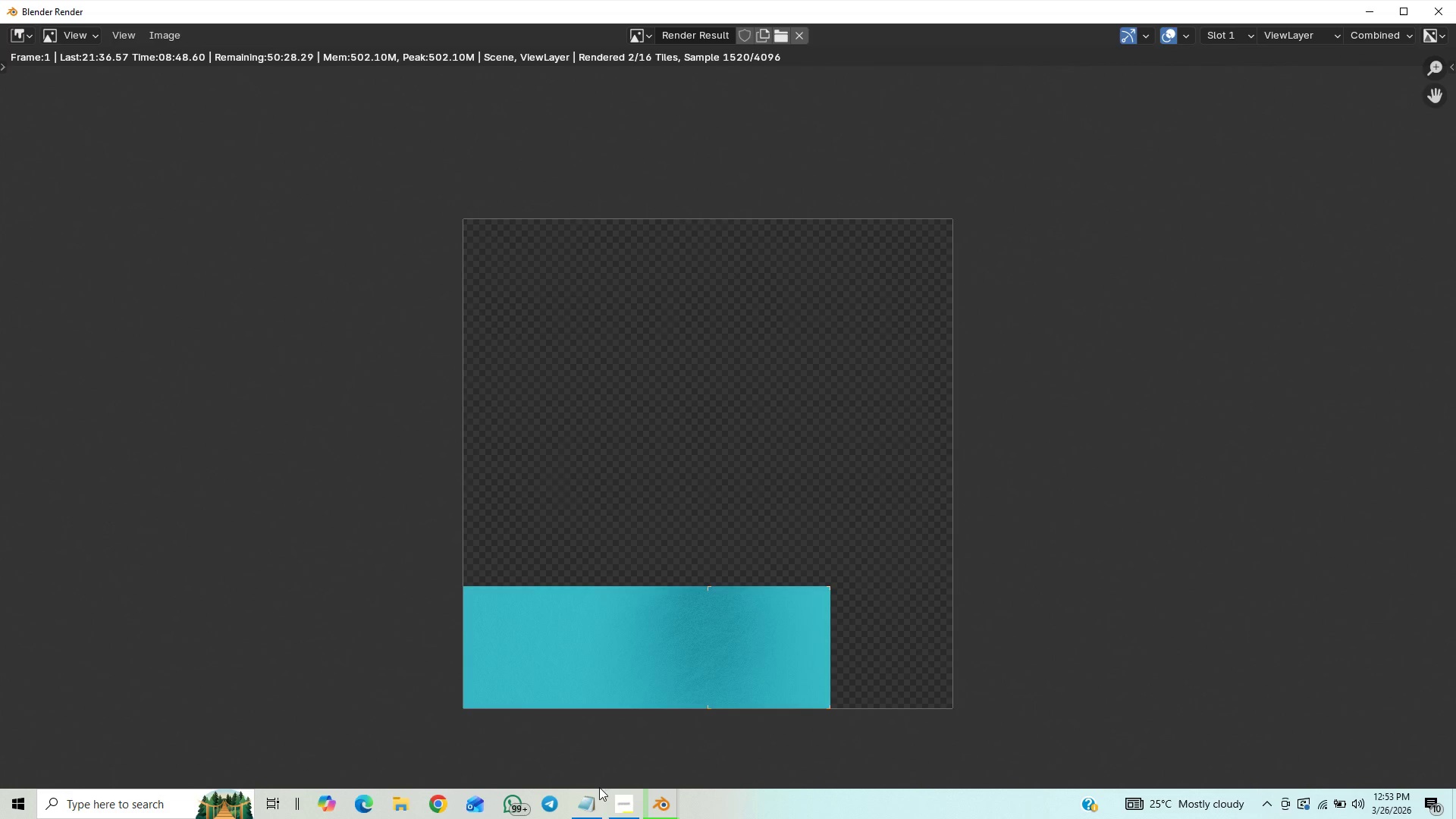 
left_click([623, 800])